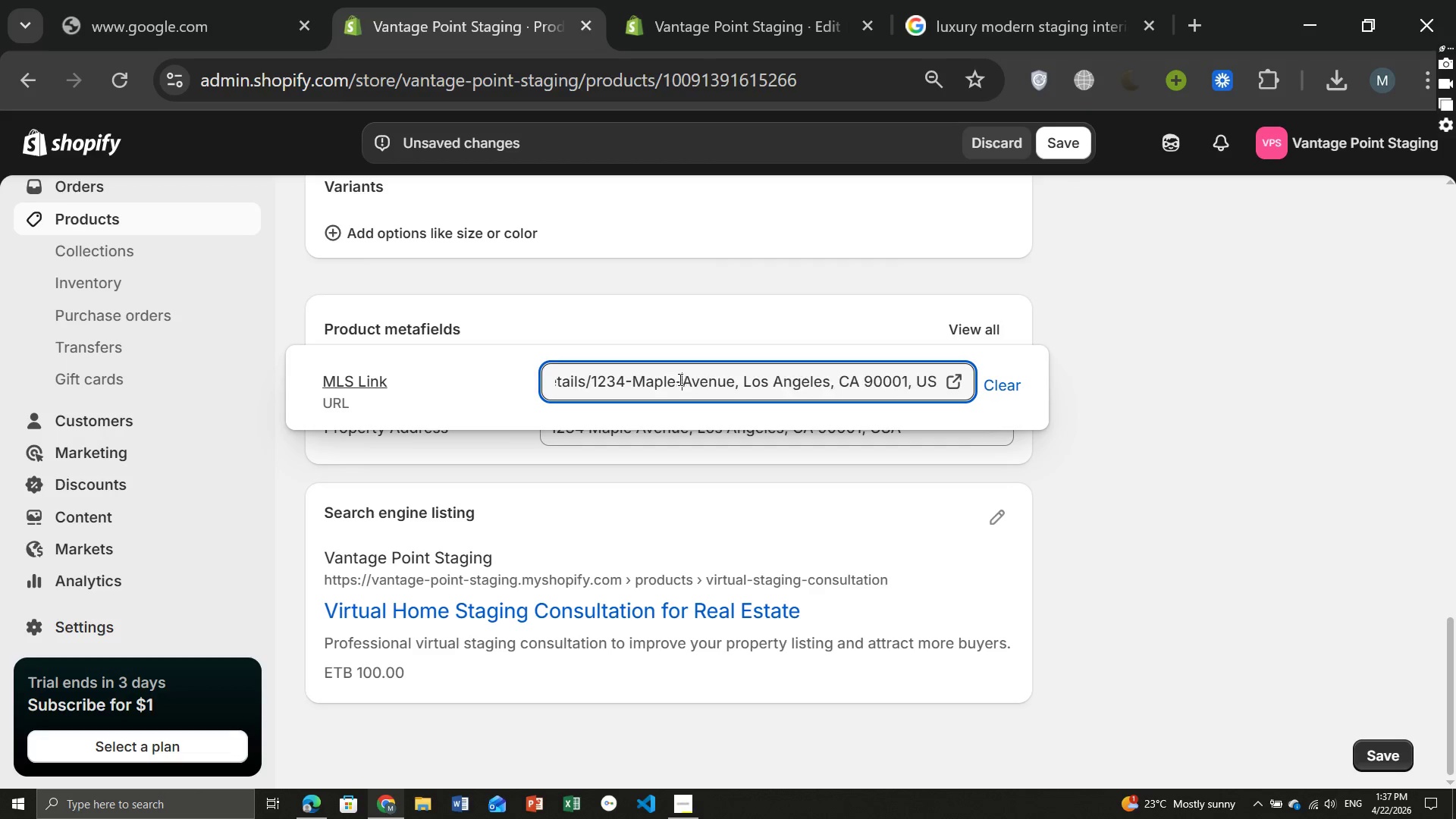 
key(Backspace)
 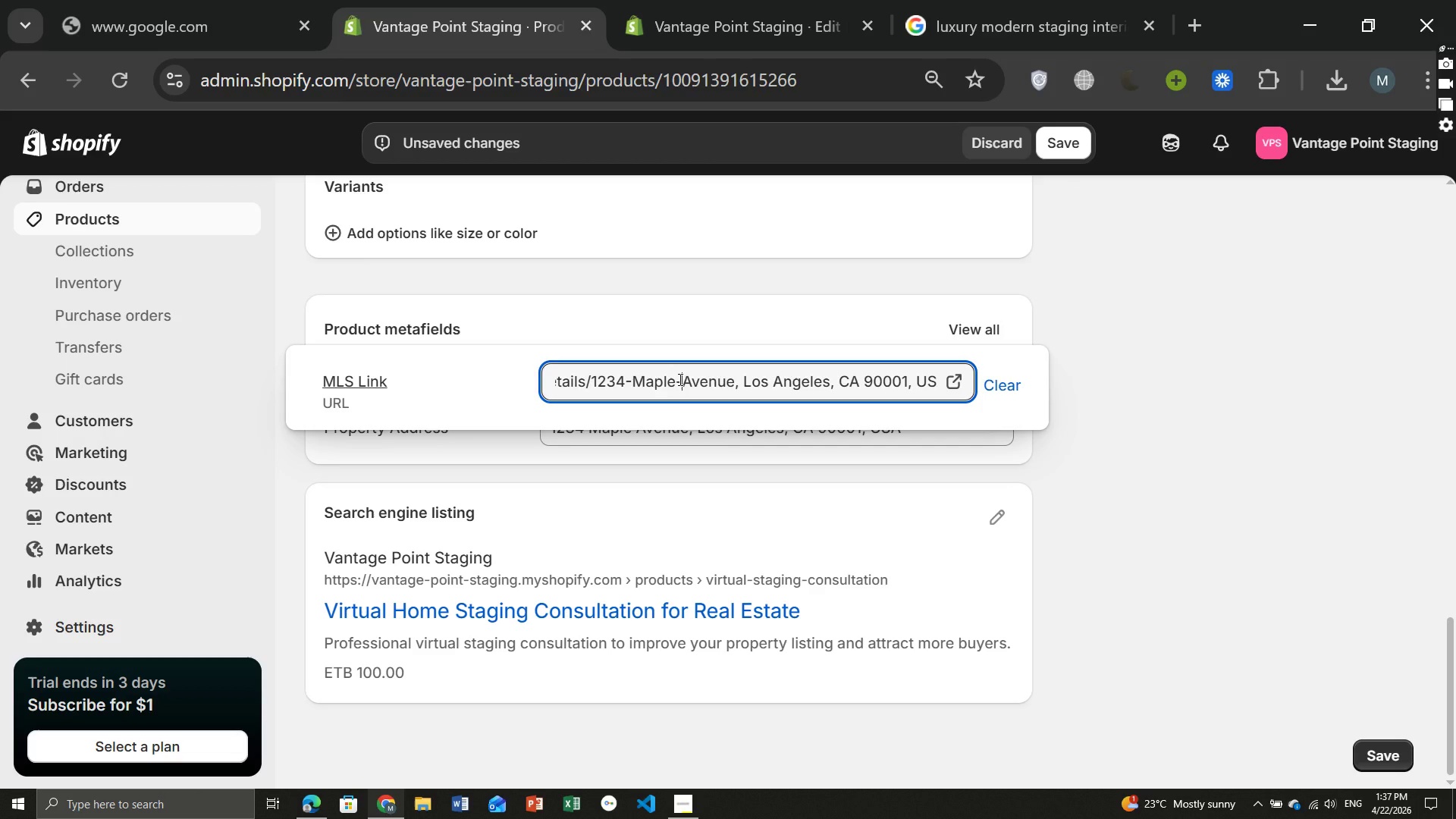 
key(Minus)
 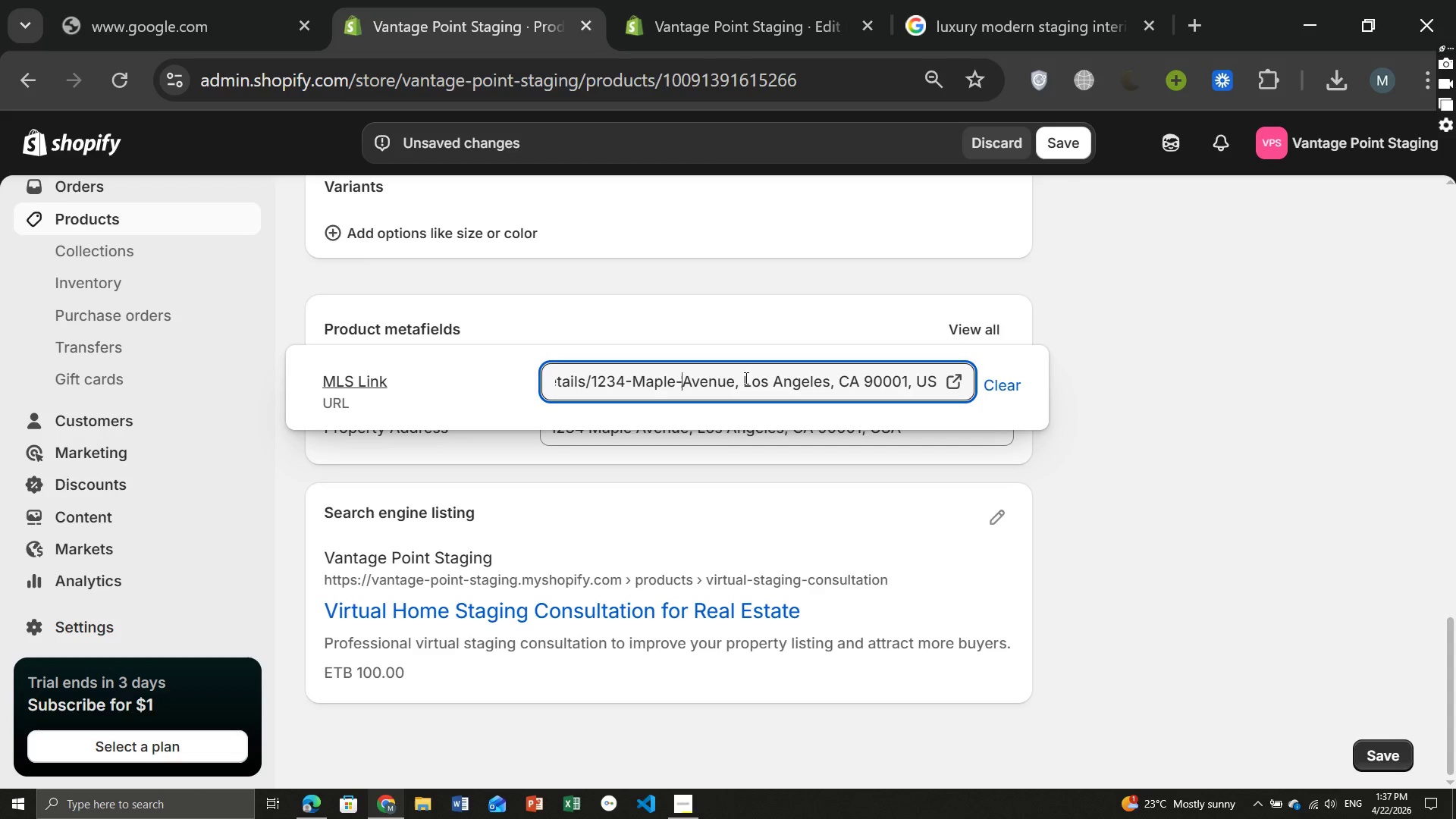 
left_click([745, 378])
 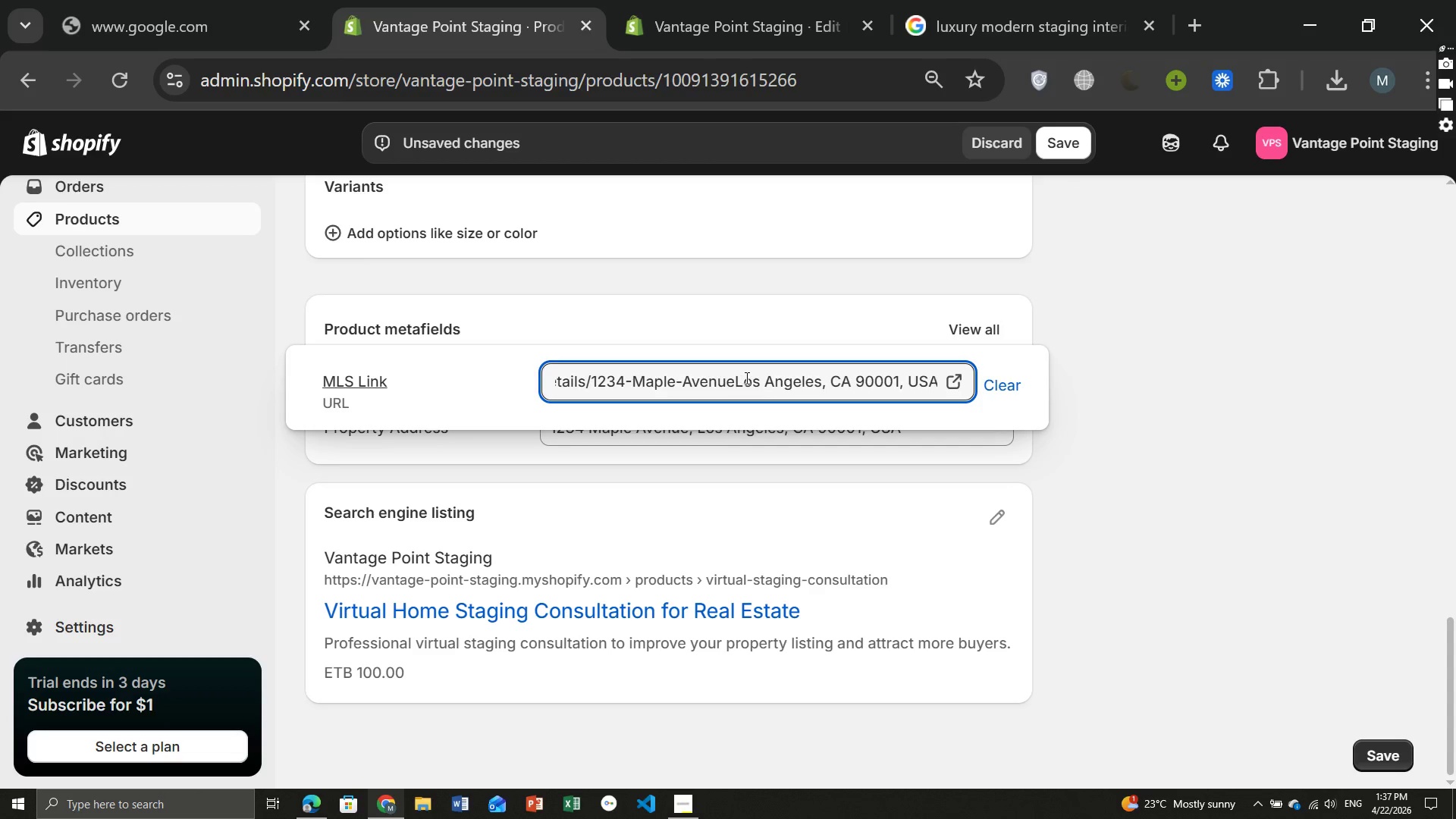 
key(Backspace)
 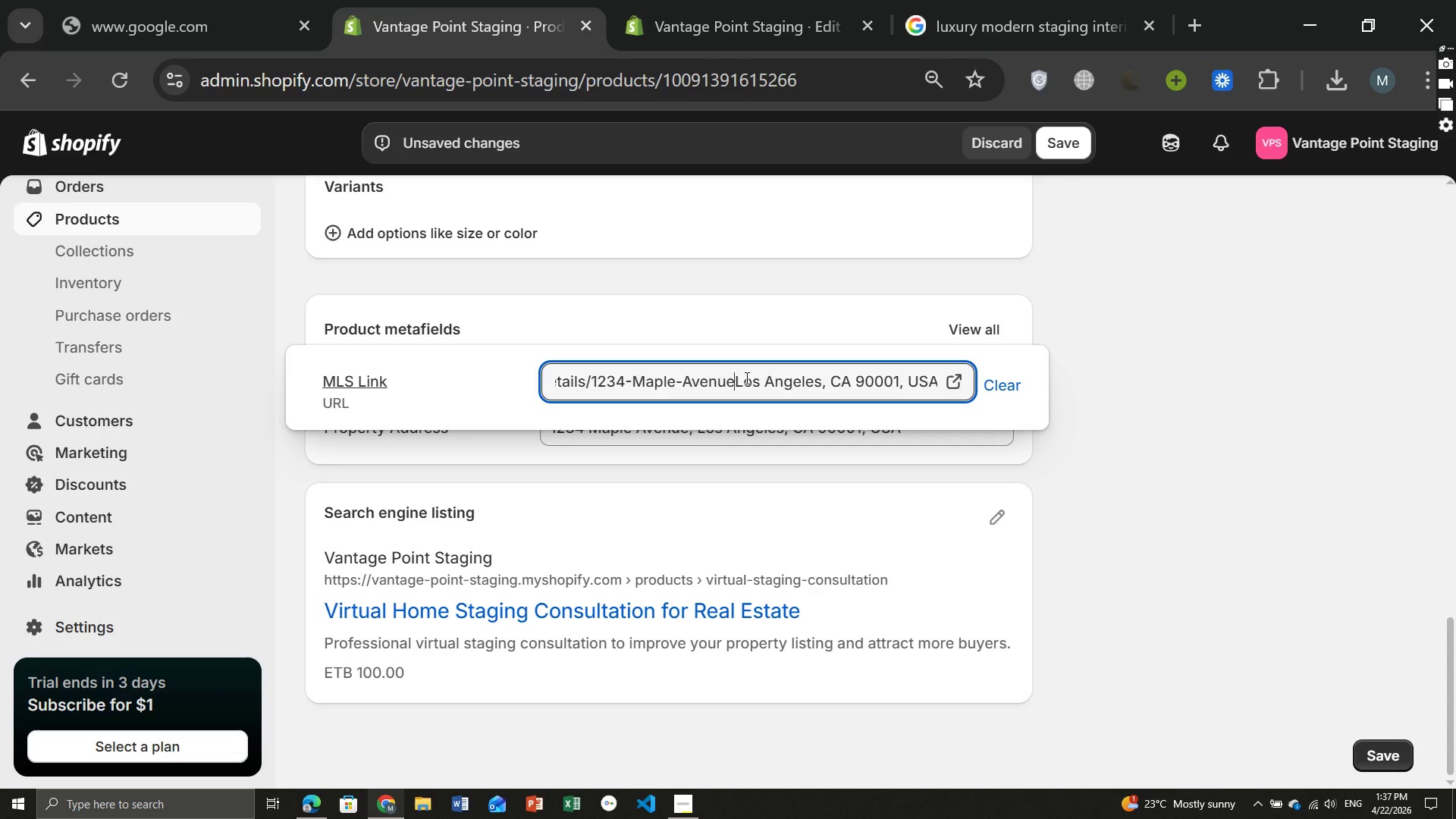 
key(Backspace)
 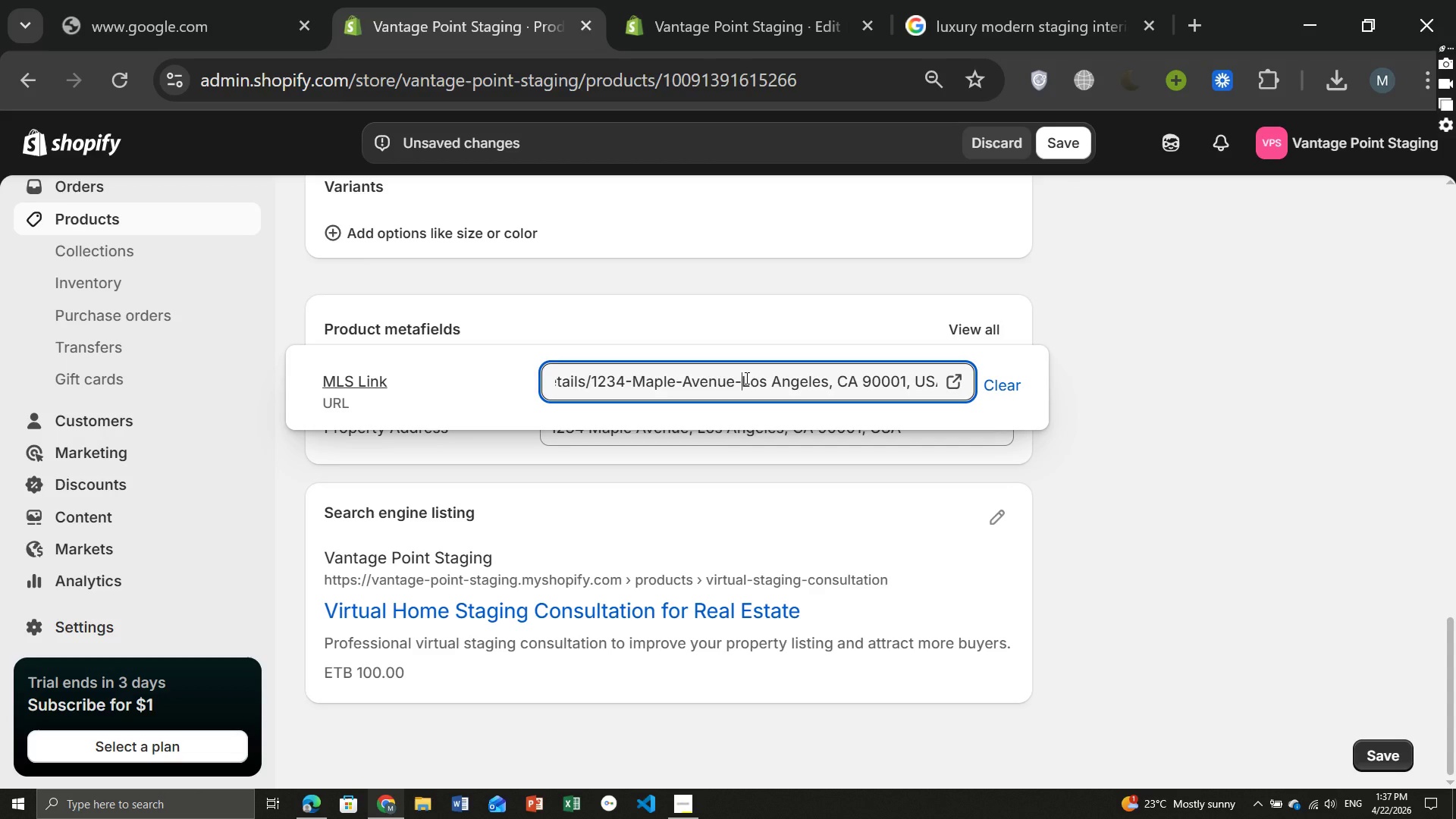 
key(Minus)
 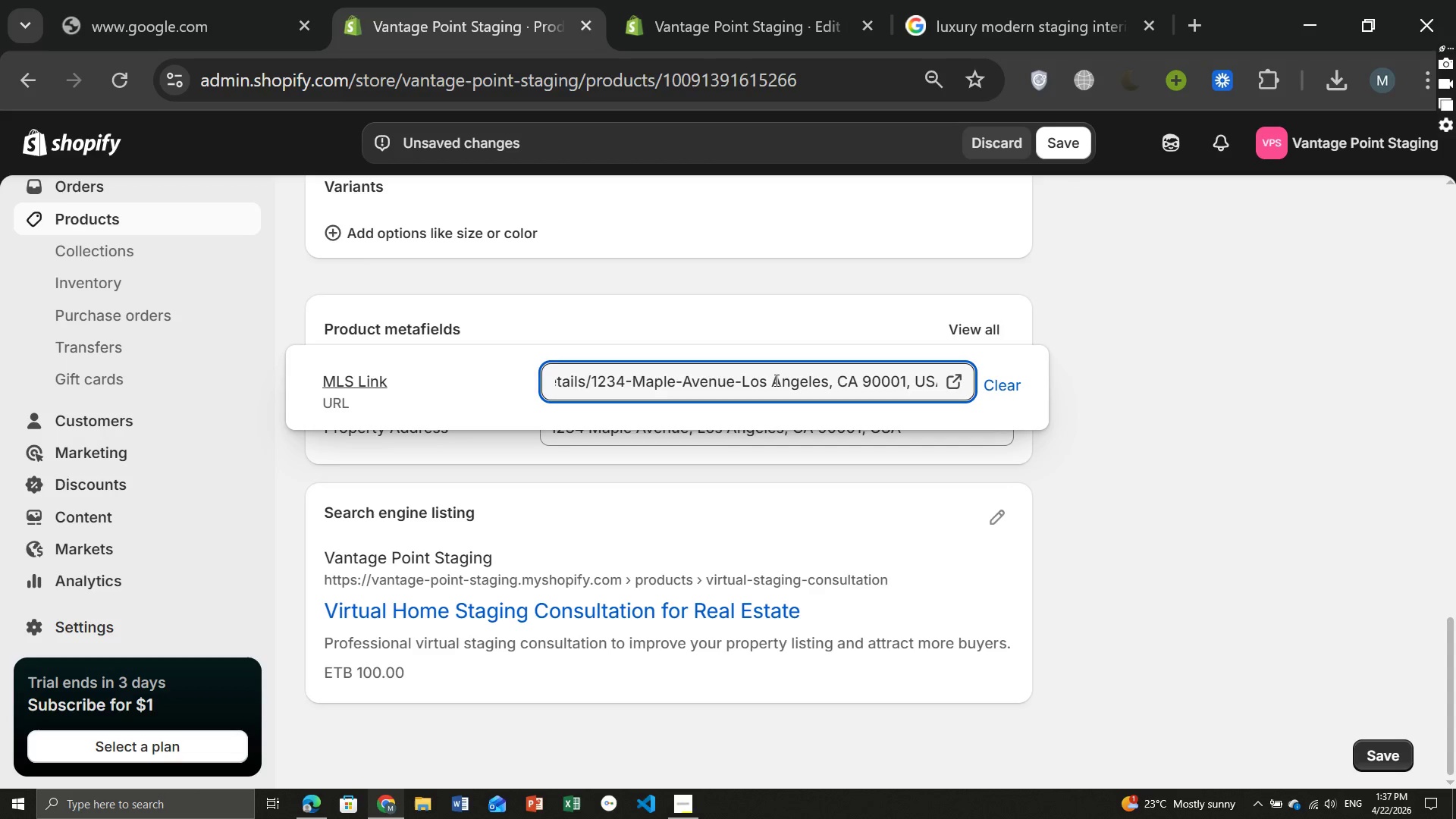 
left_click([775, 380])
 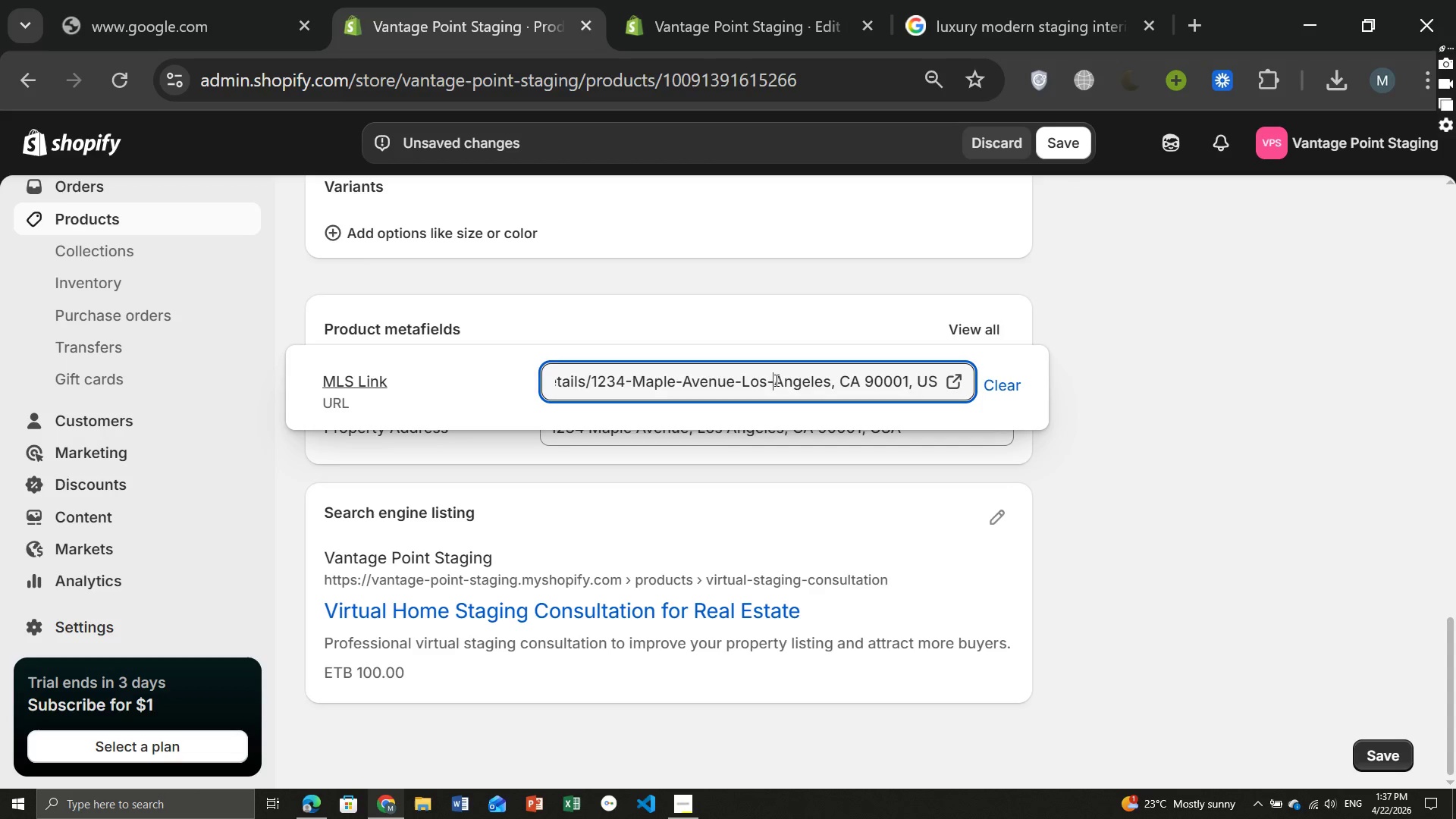 
key(Backspace)
 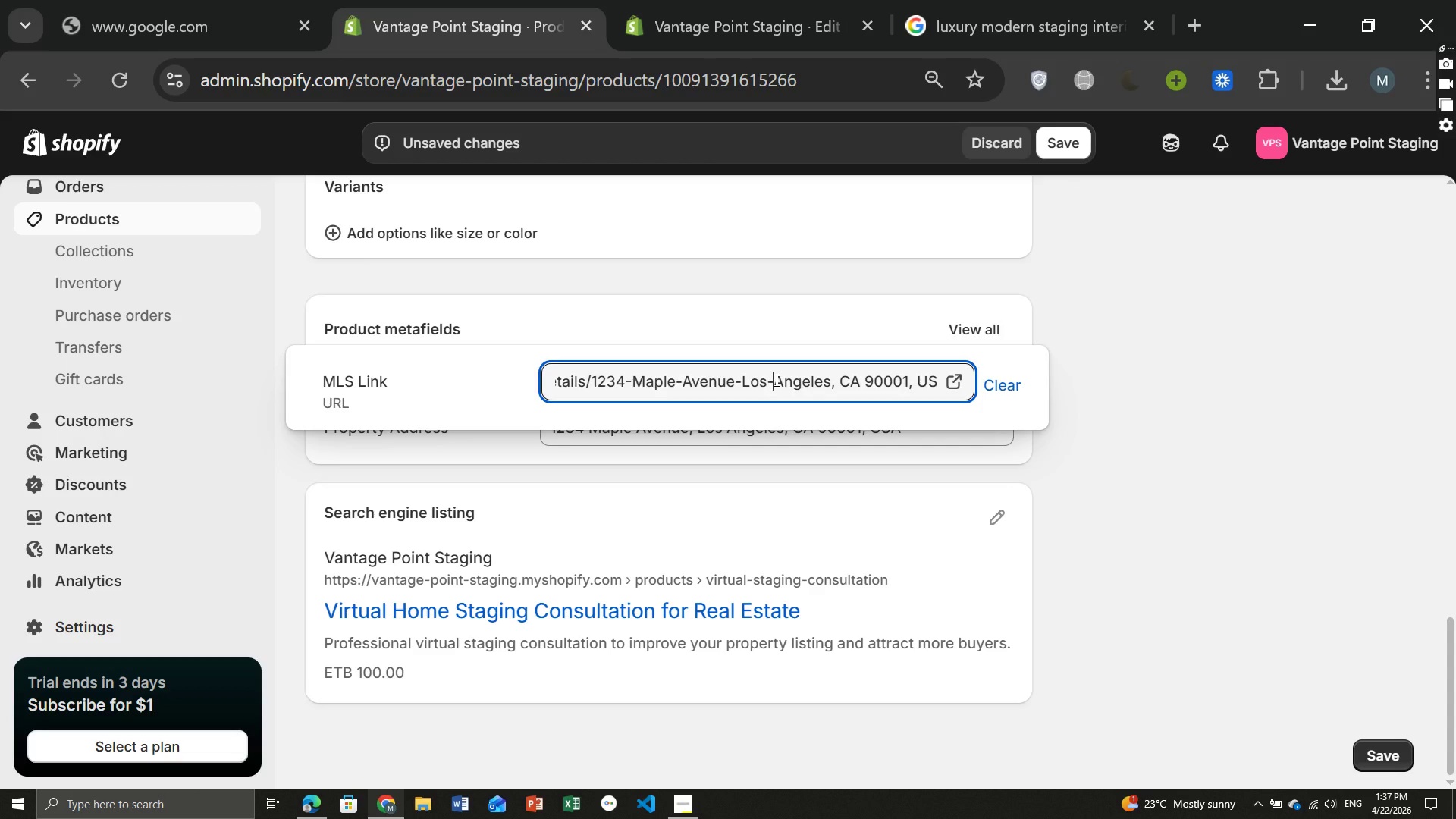 
key(Minus)
 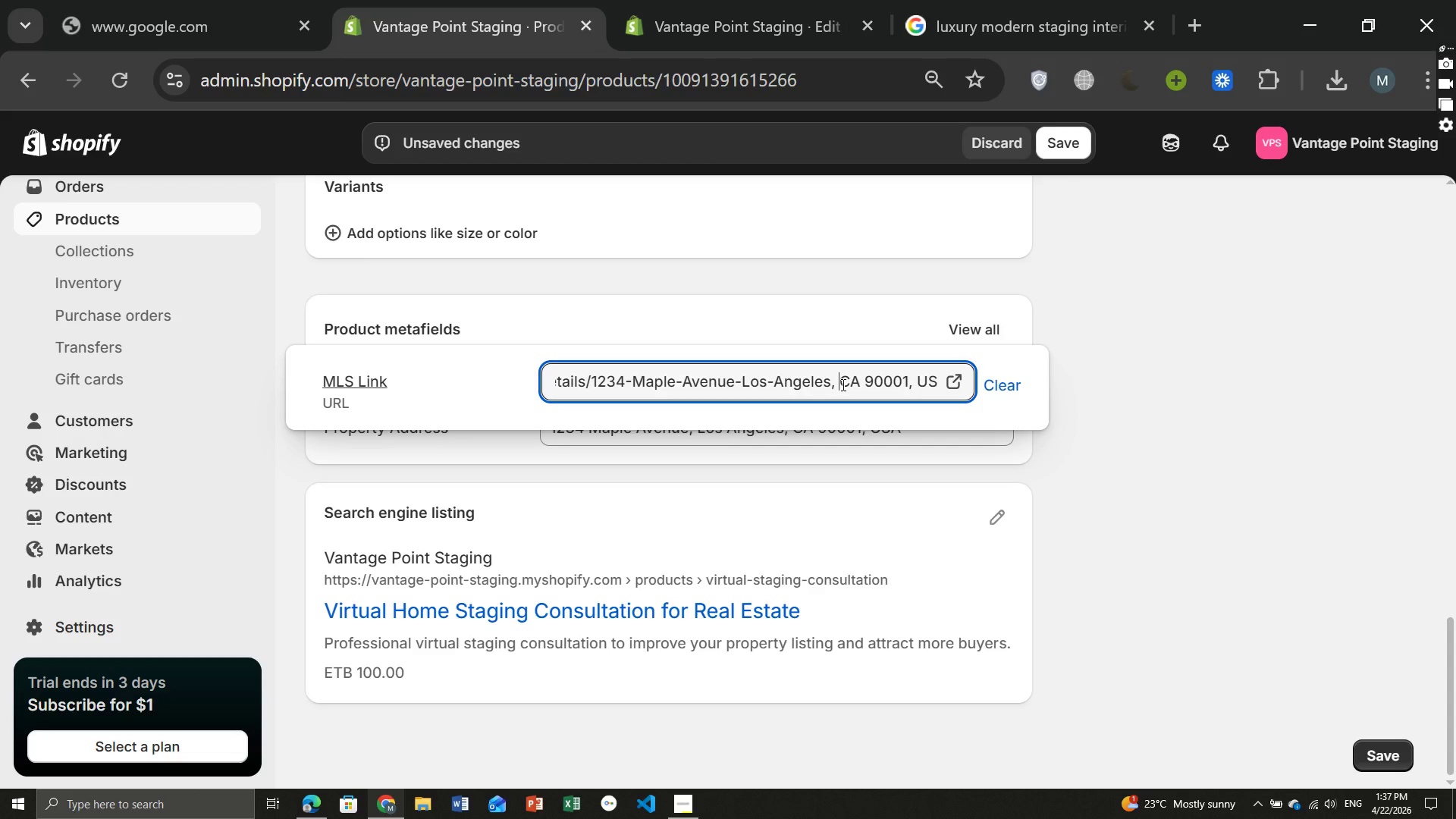 
left_click([842, 384])
 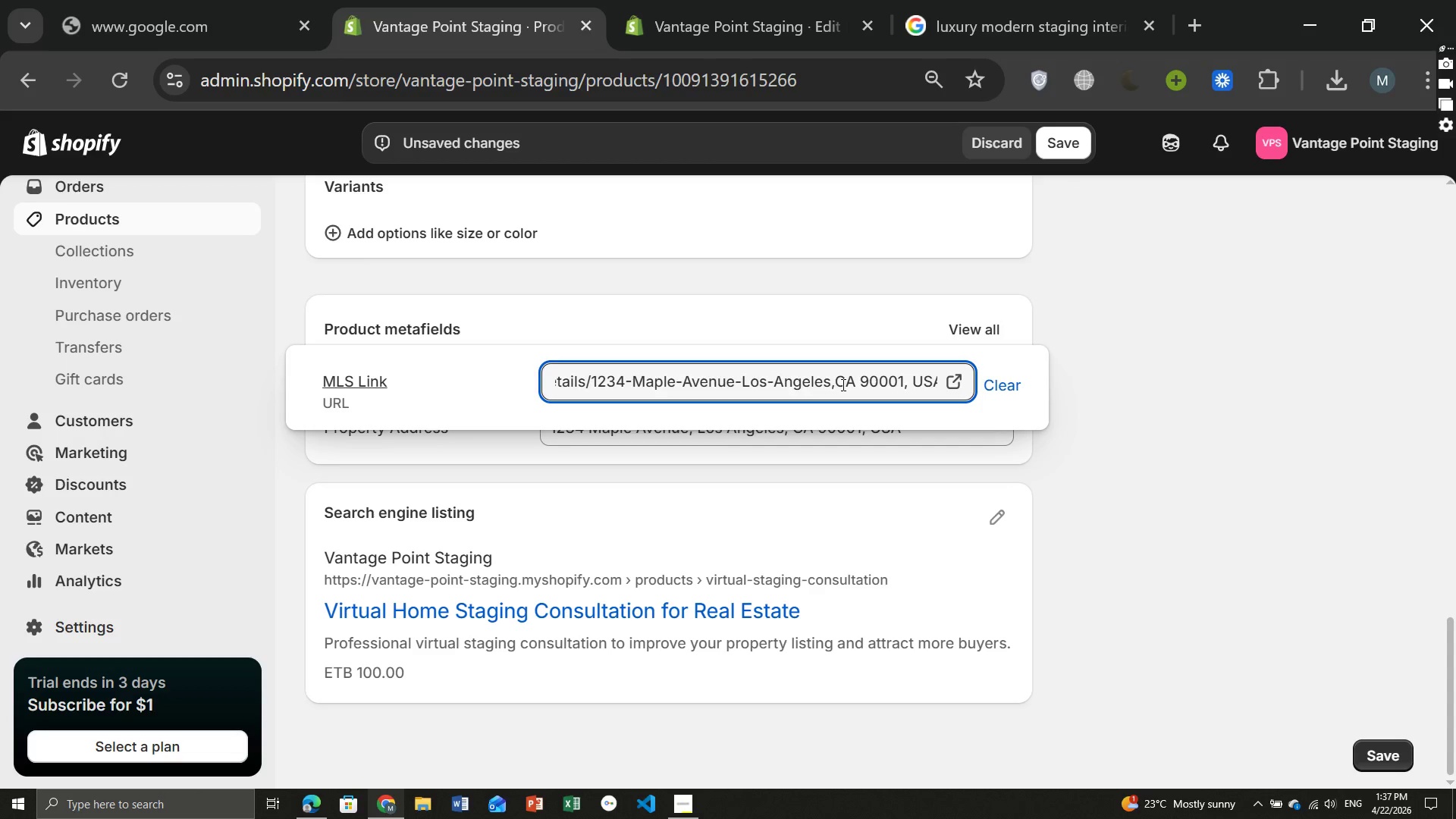 
key(Backspace)
 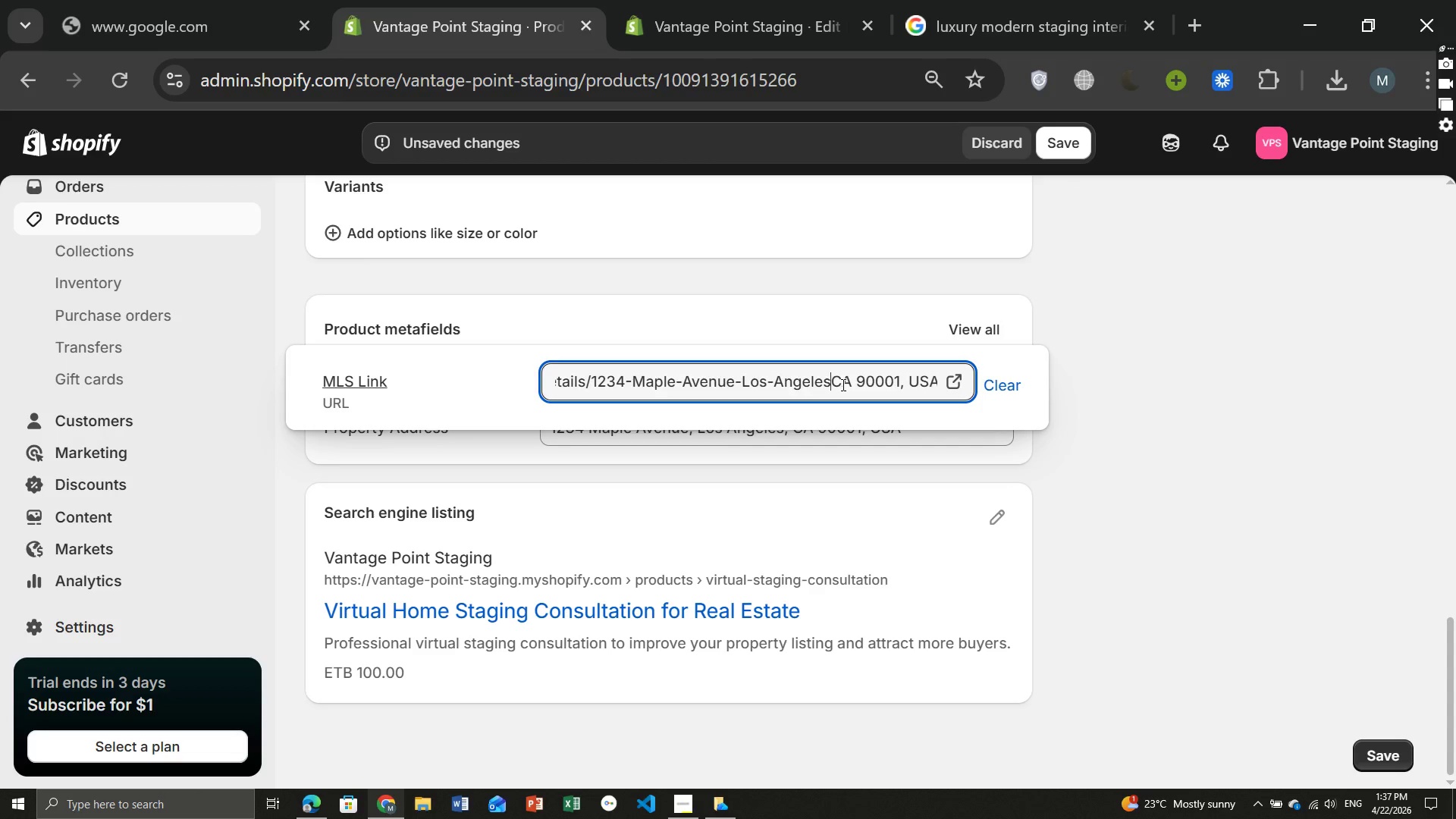 
key(PrintScreen)
 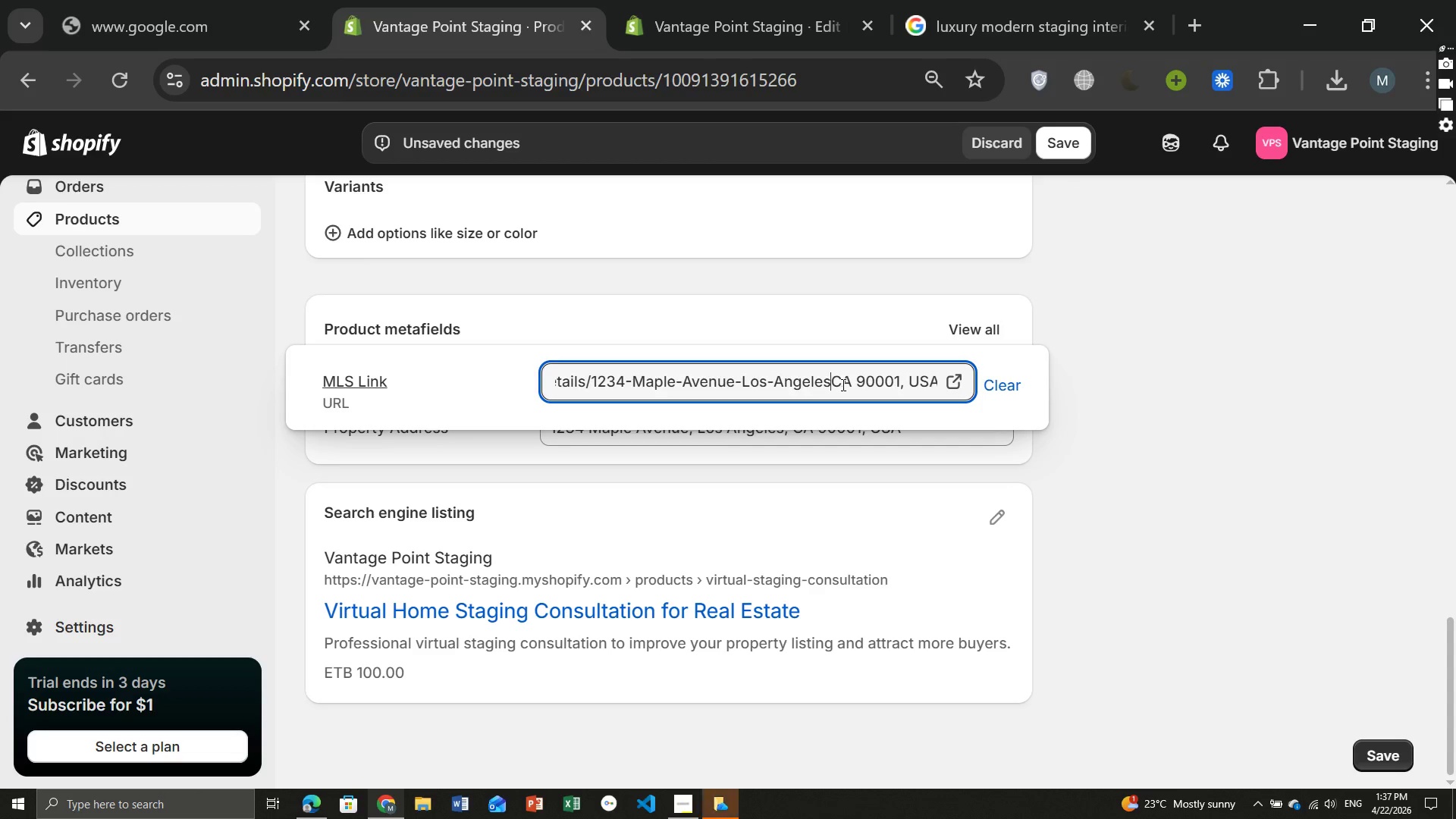 
key(Backspace)
 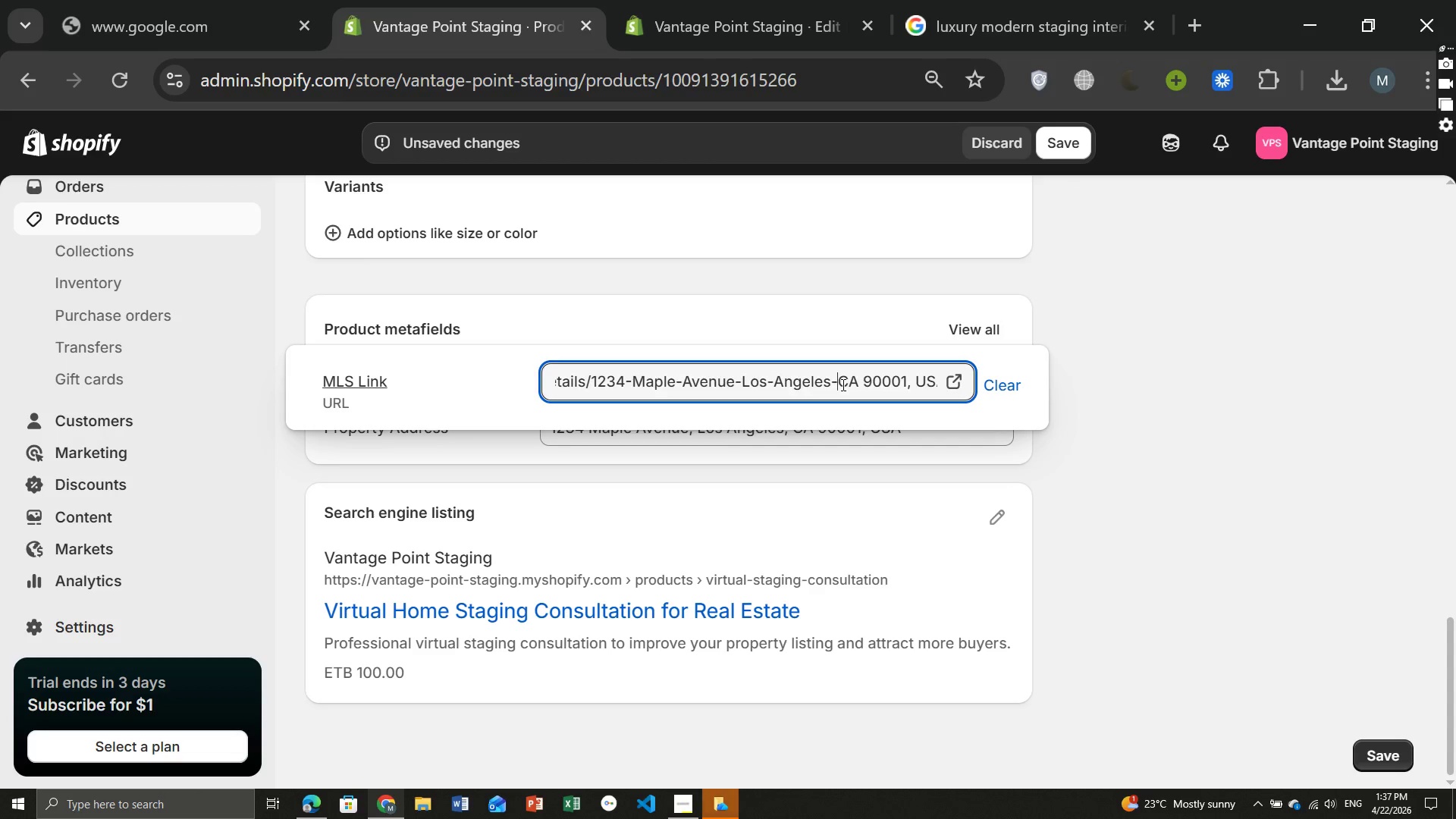 
key(Minus)
 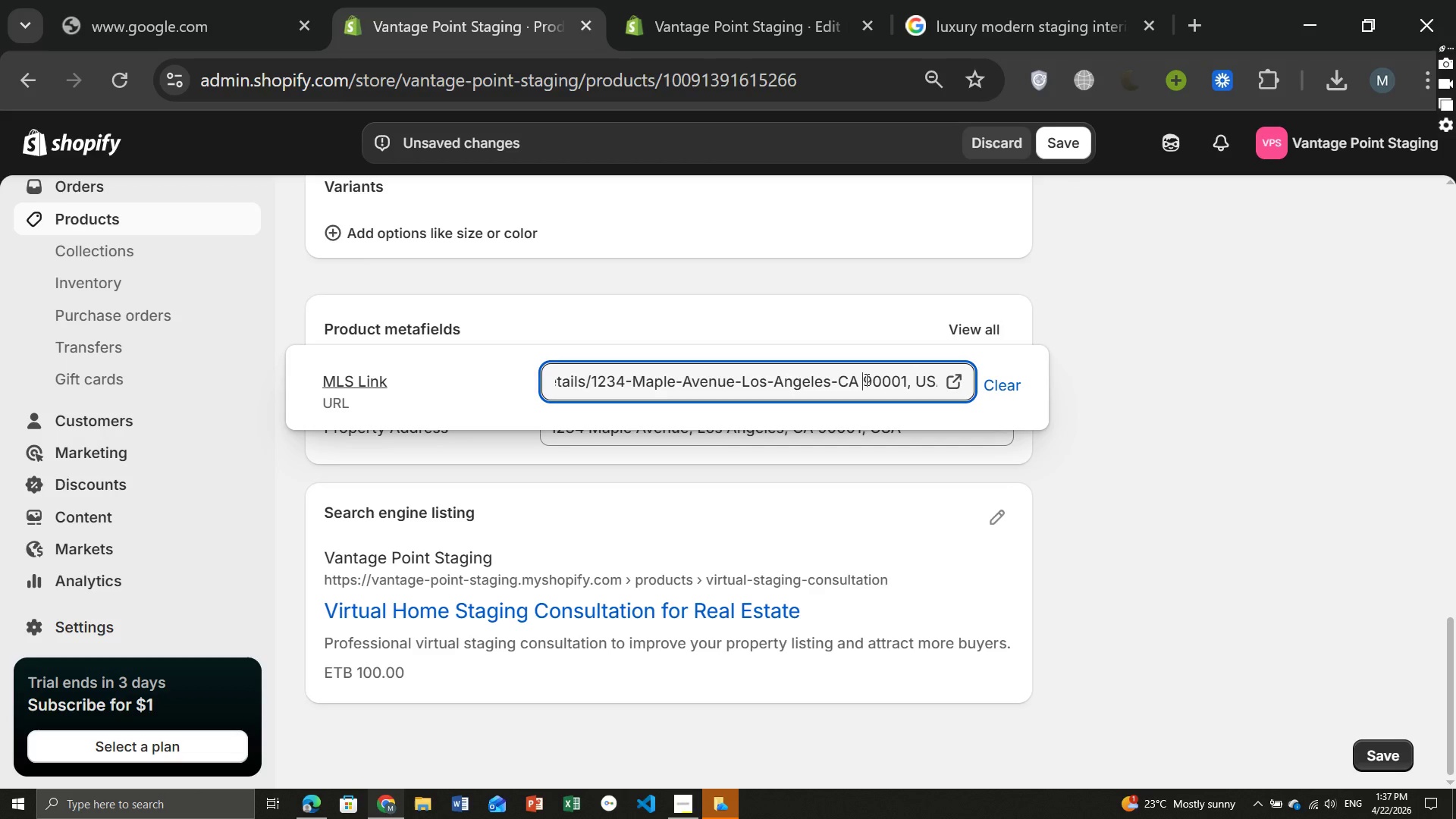 
left_click([865, 379])
 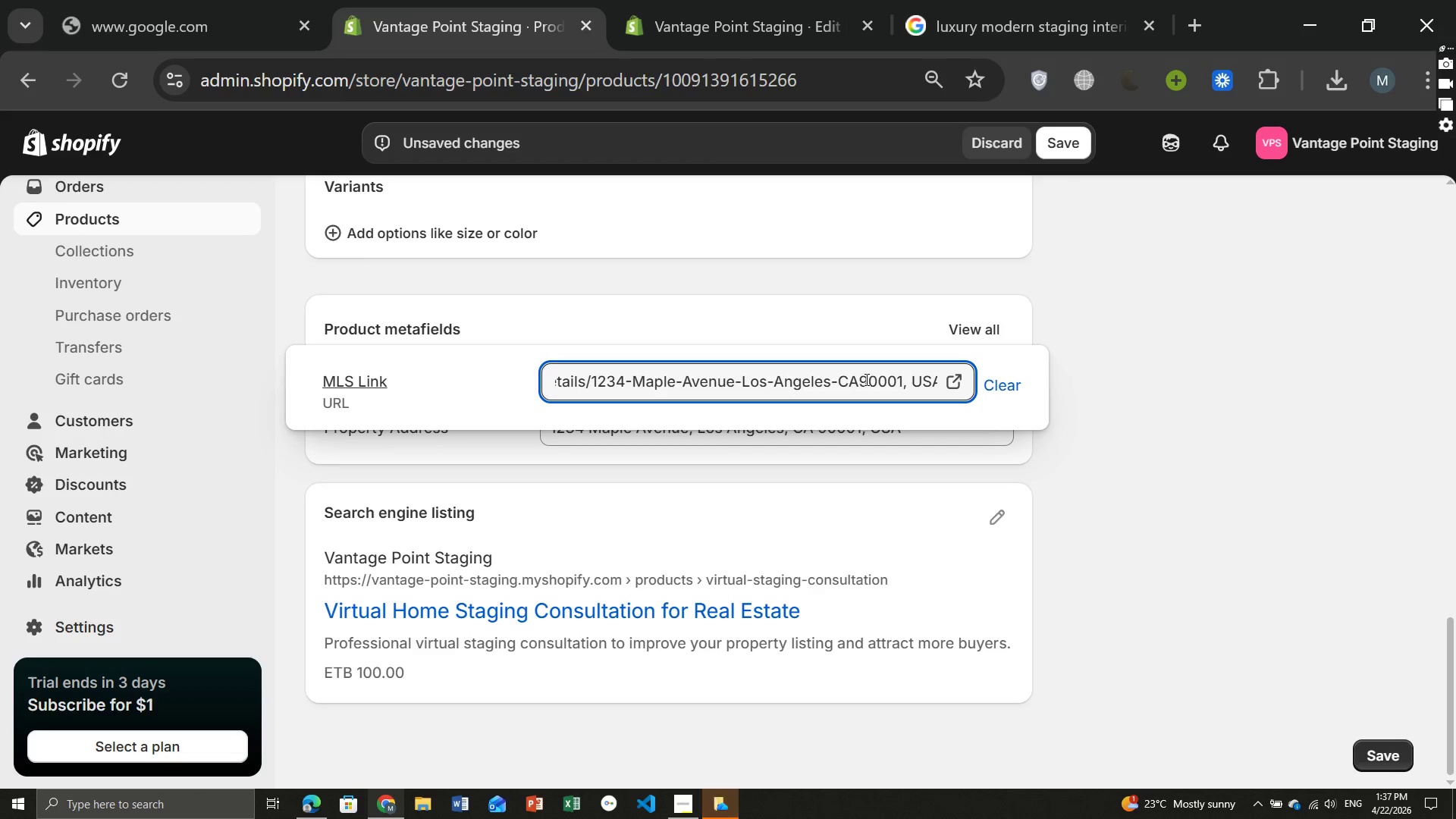 
key(Backspace)
 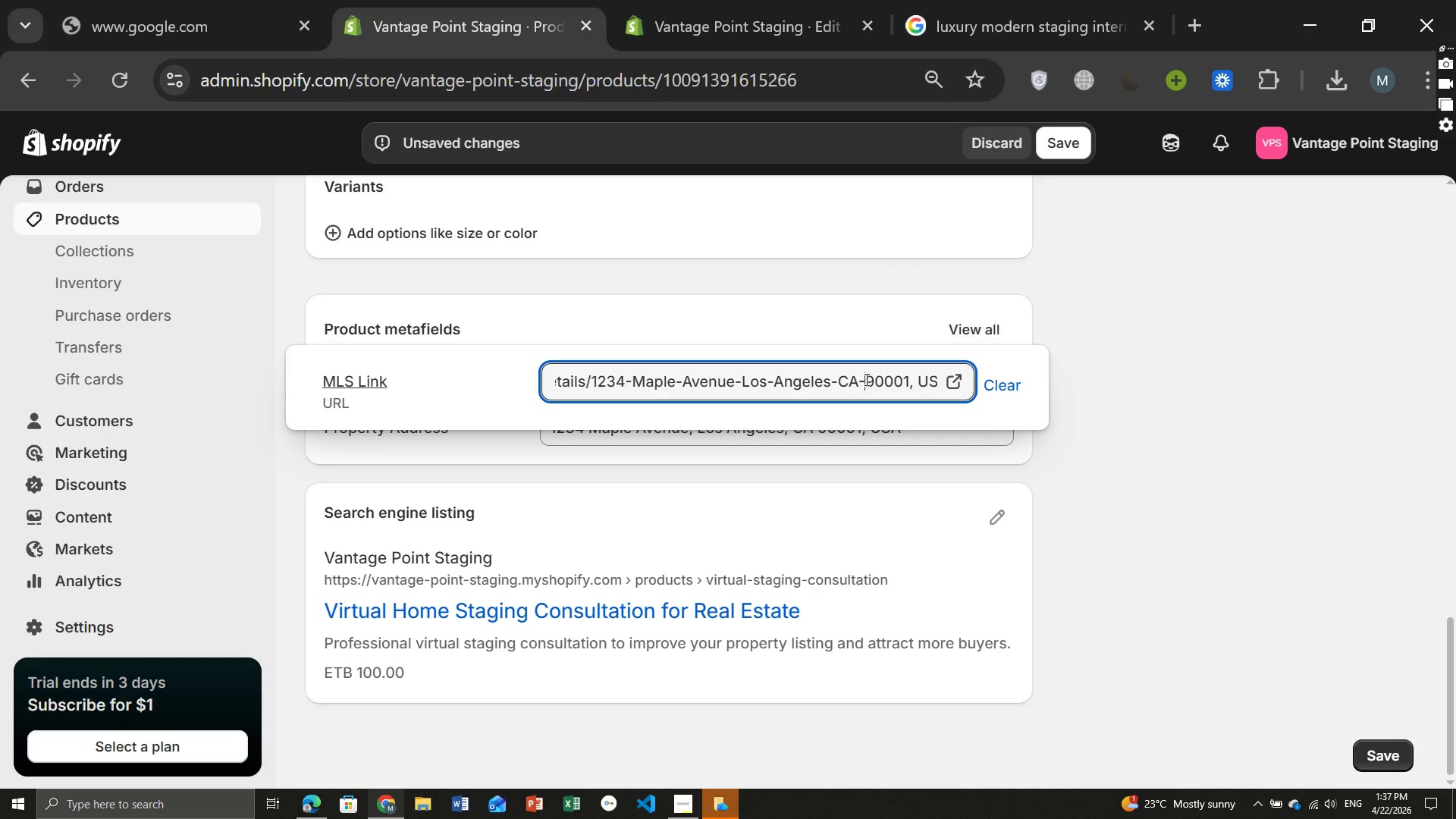 
key(Minus)
 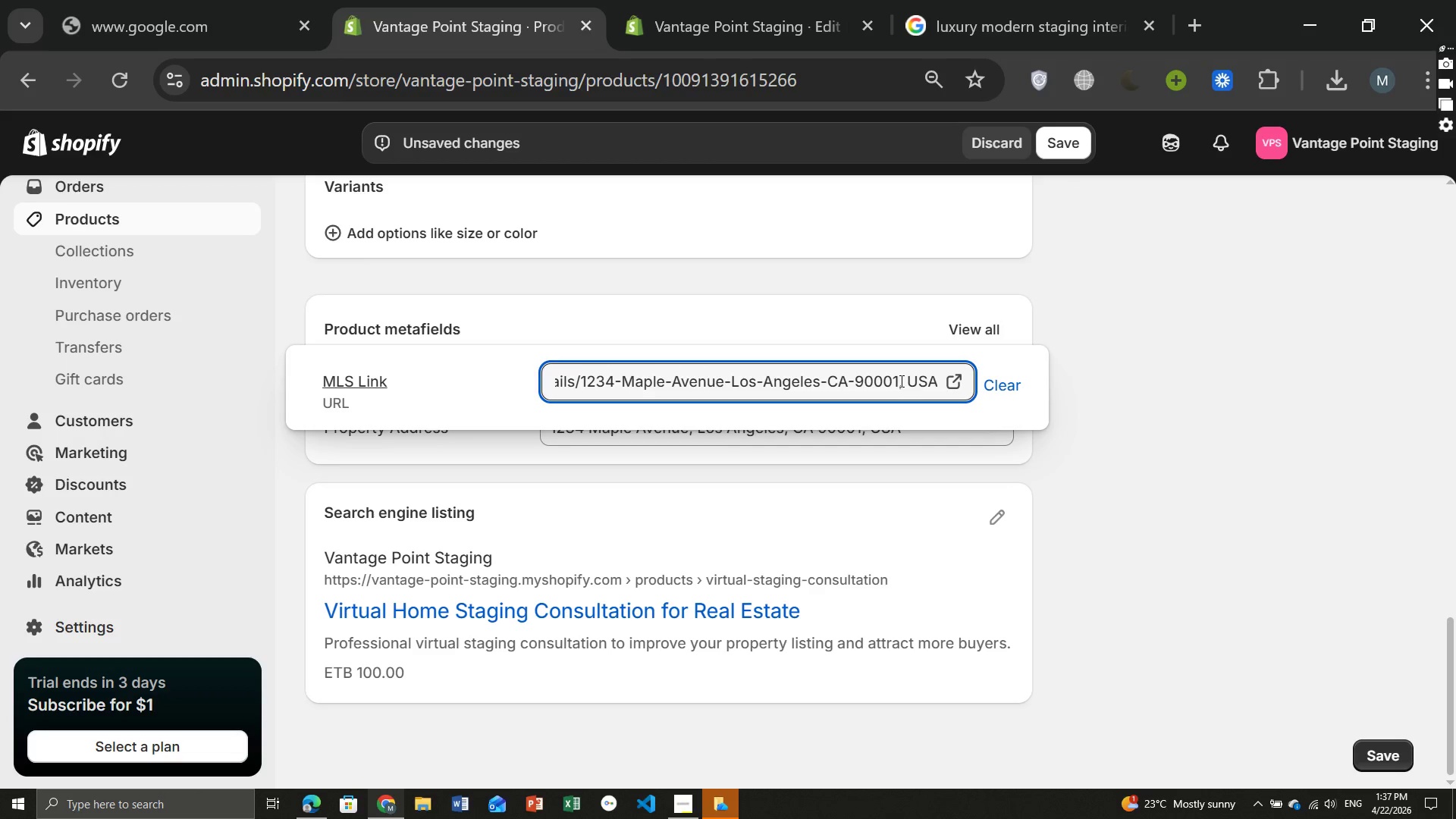 
left_click([901, 381])
 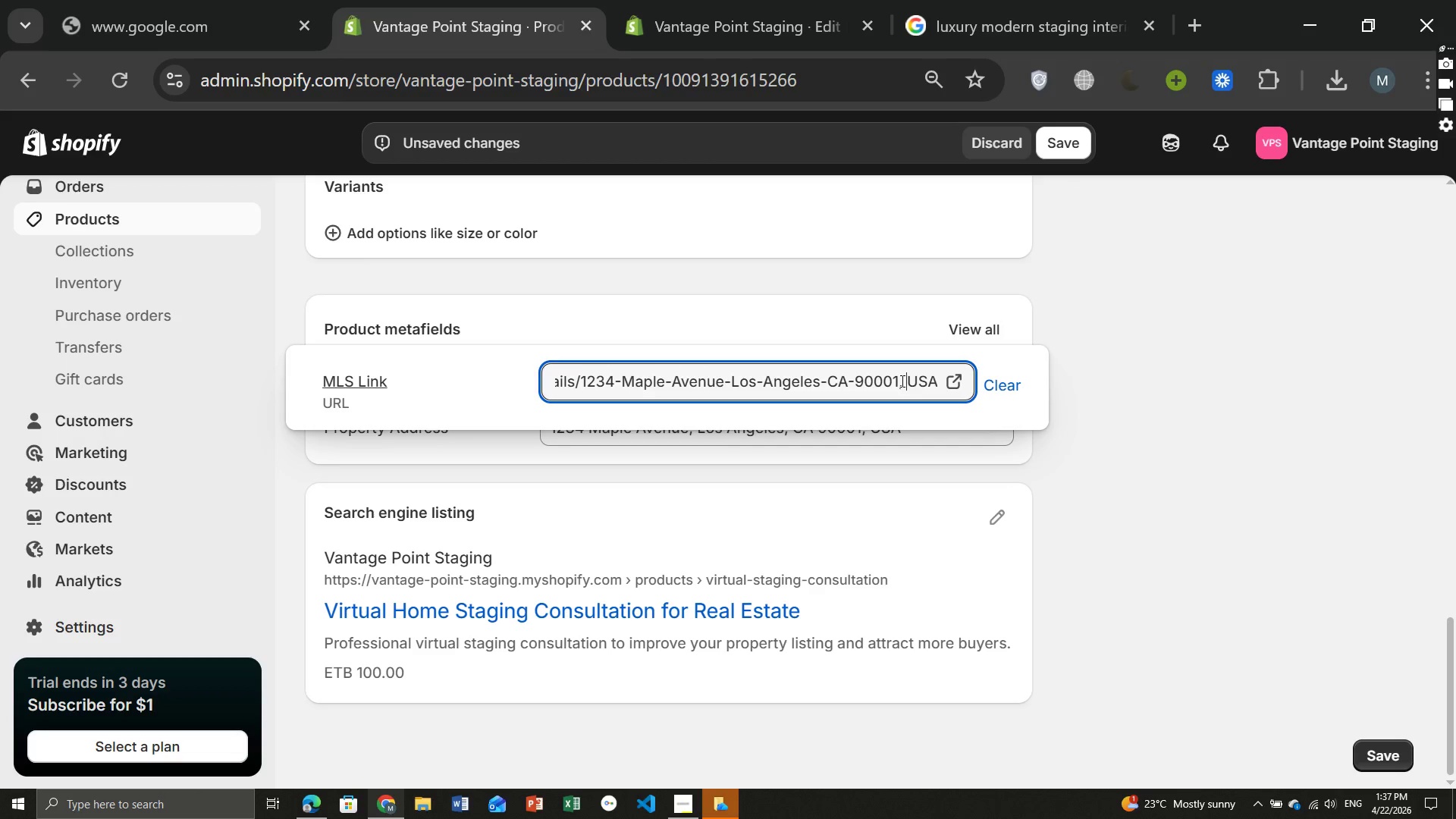 
hold_key(key=ArrowRight, duration=1.05)
 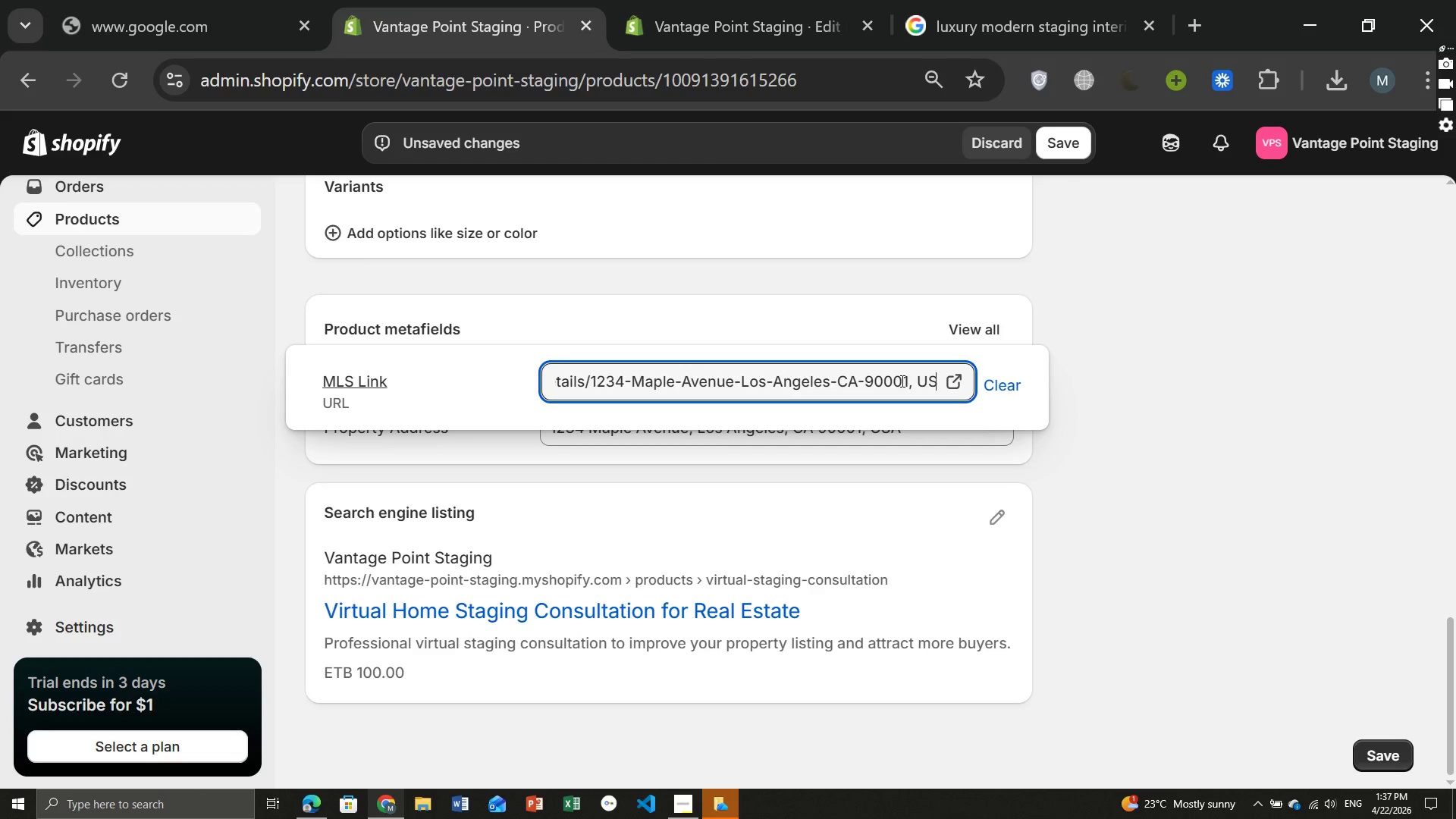 
key(Backspace)
 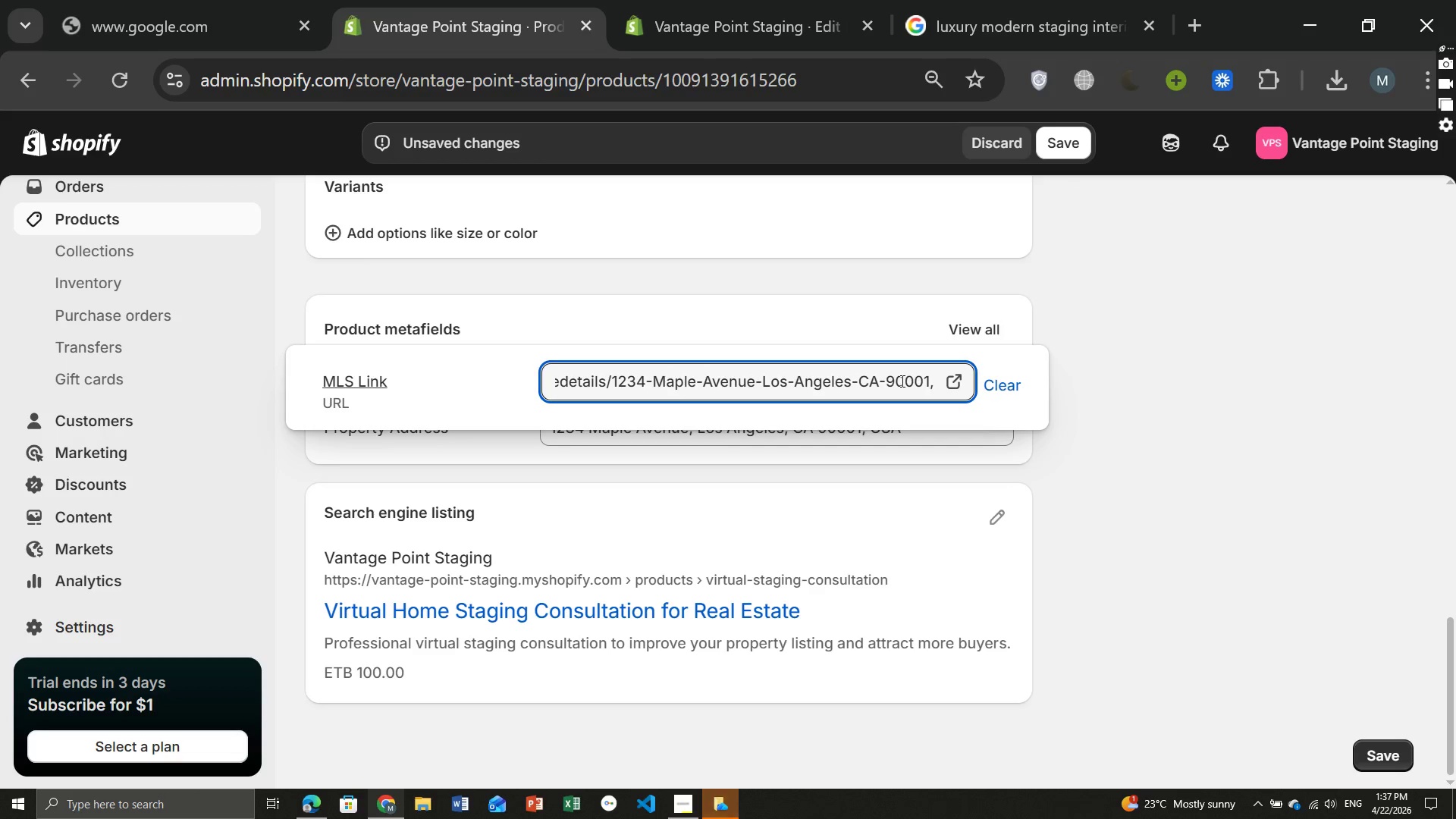 
key(Backspace)
 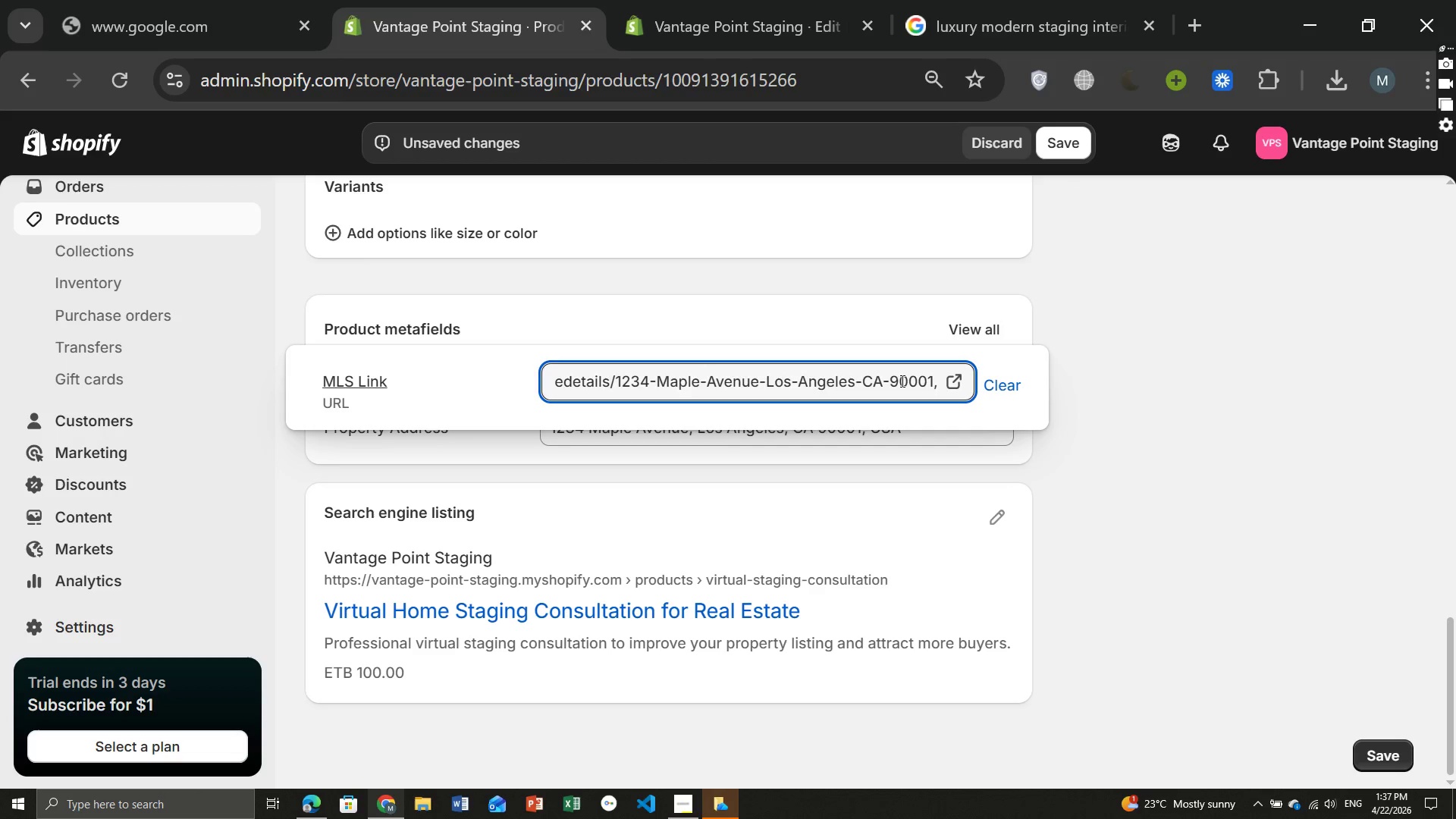 
key(Backspace)
 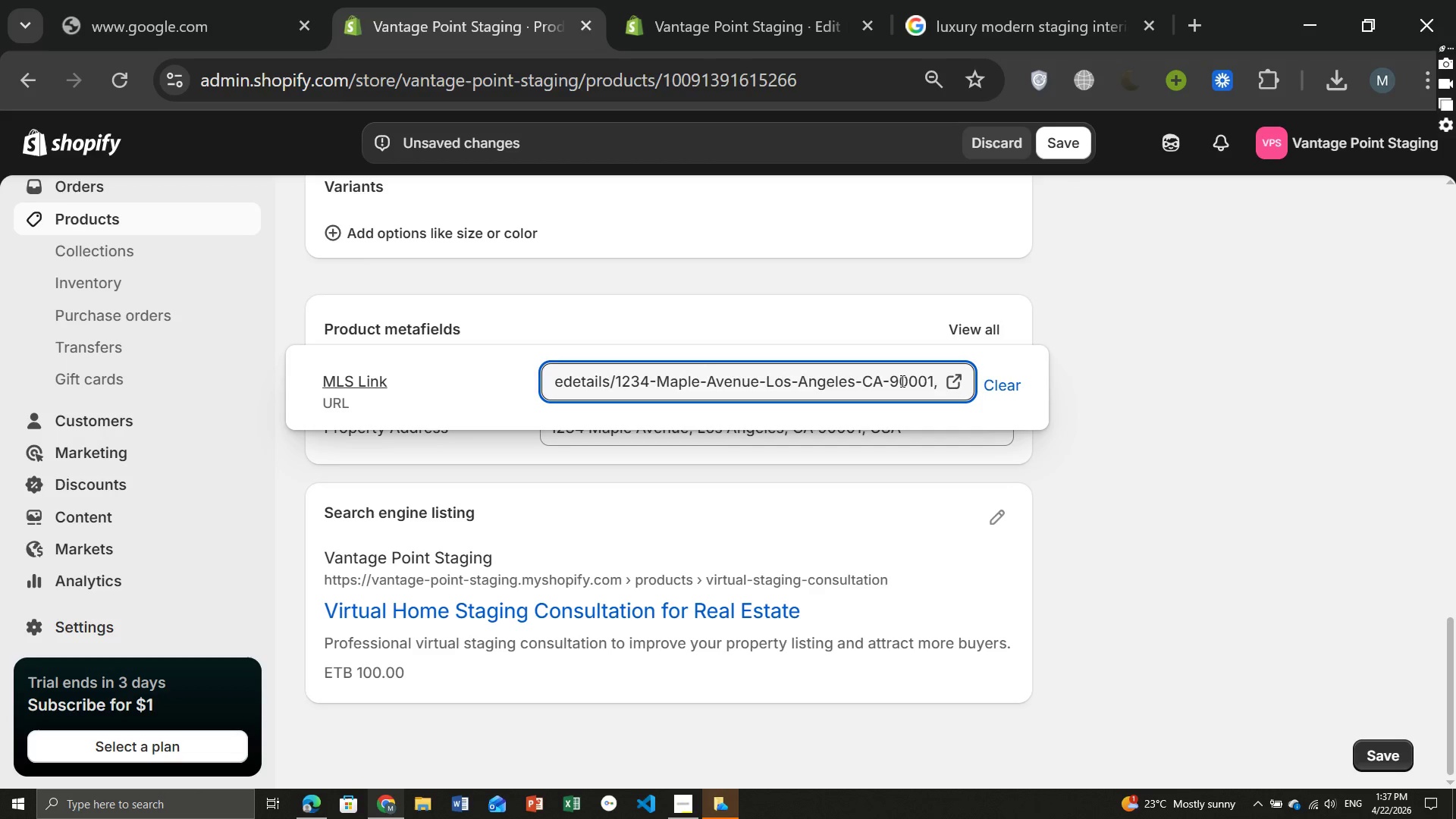 
key(Backspace)
 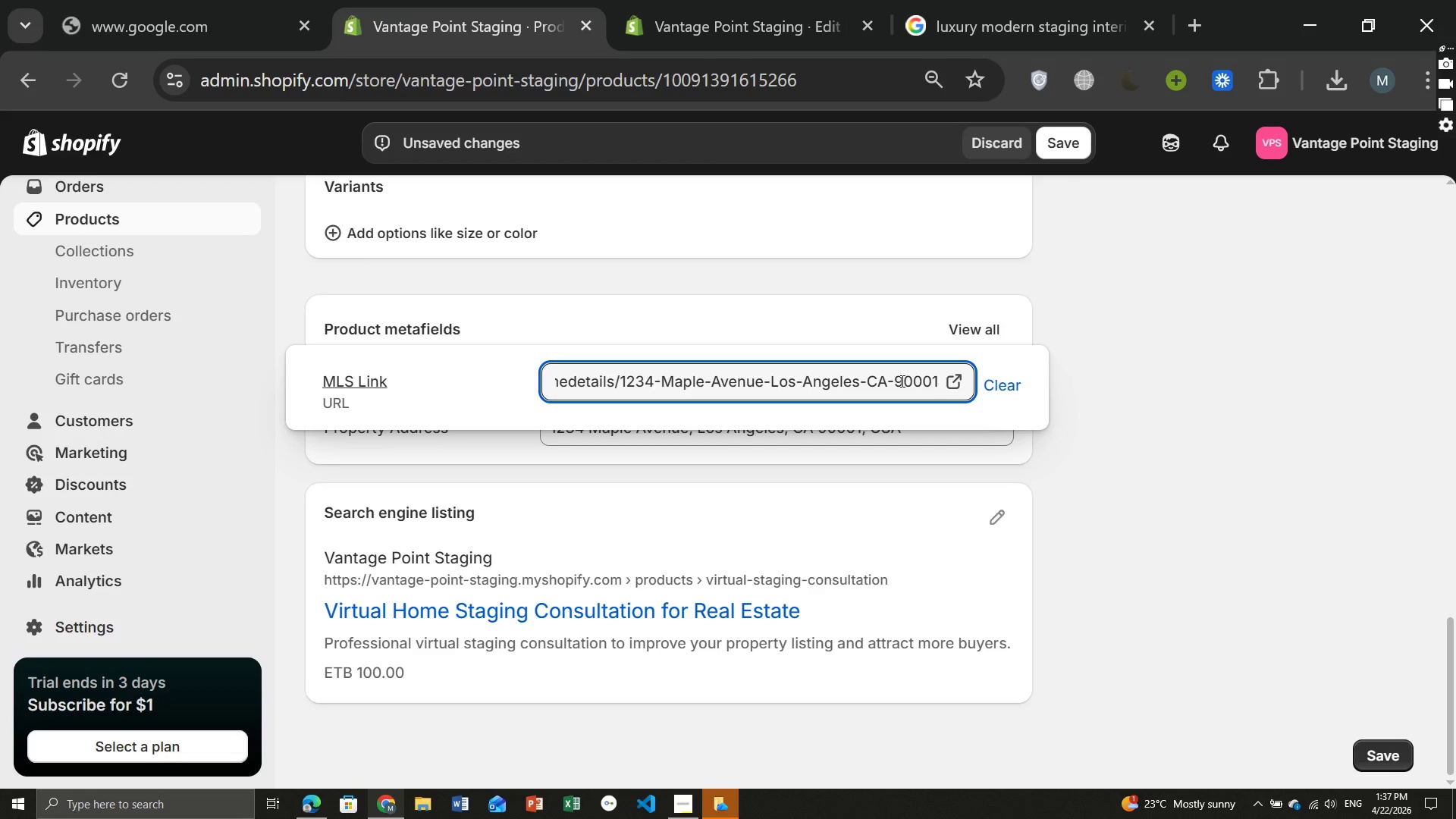 
key(Backspace)
 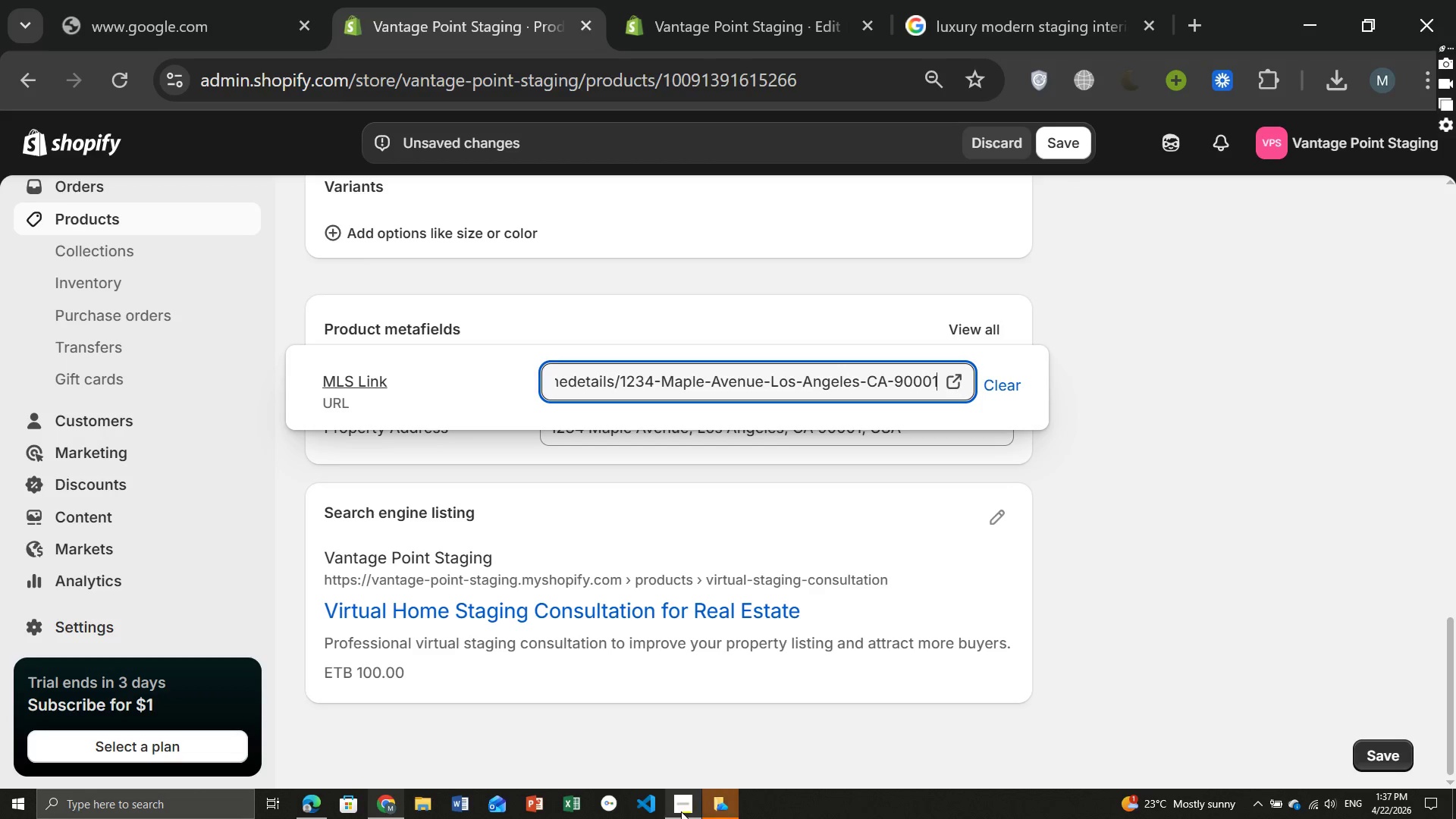 
left_click([681, 811])